 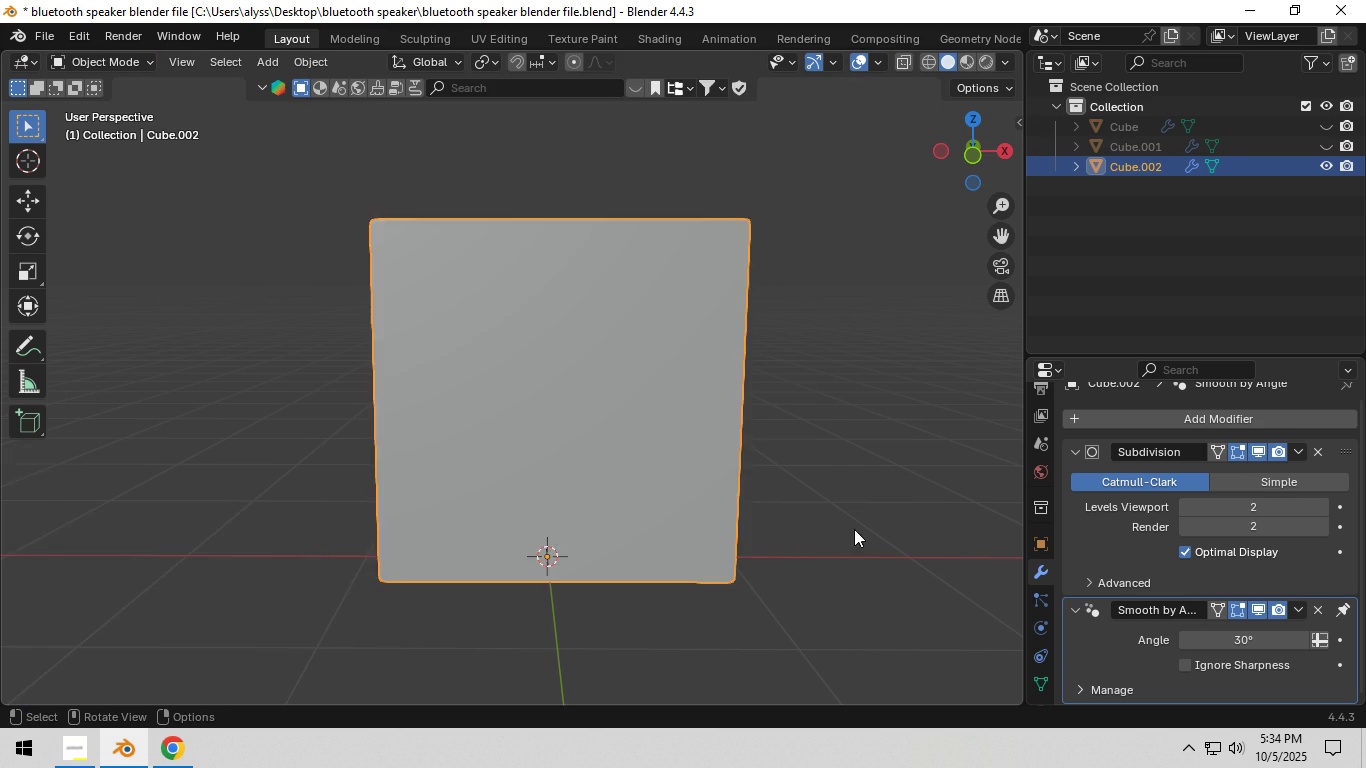 
key(Tab)
 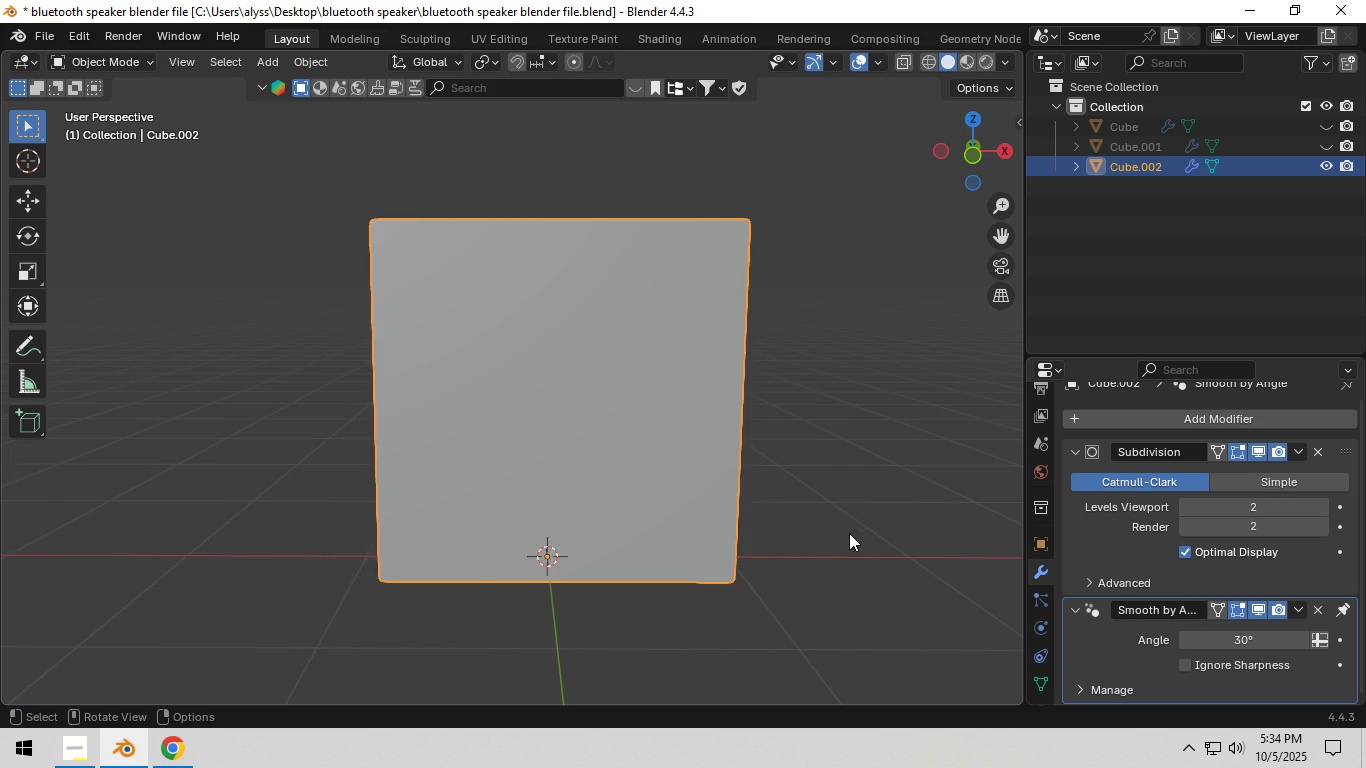 
scroll: coordinate [752, 533], scroll_direction: down, amount: 4.0
 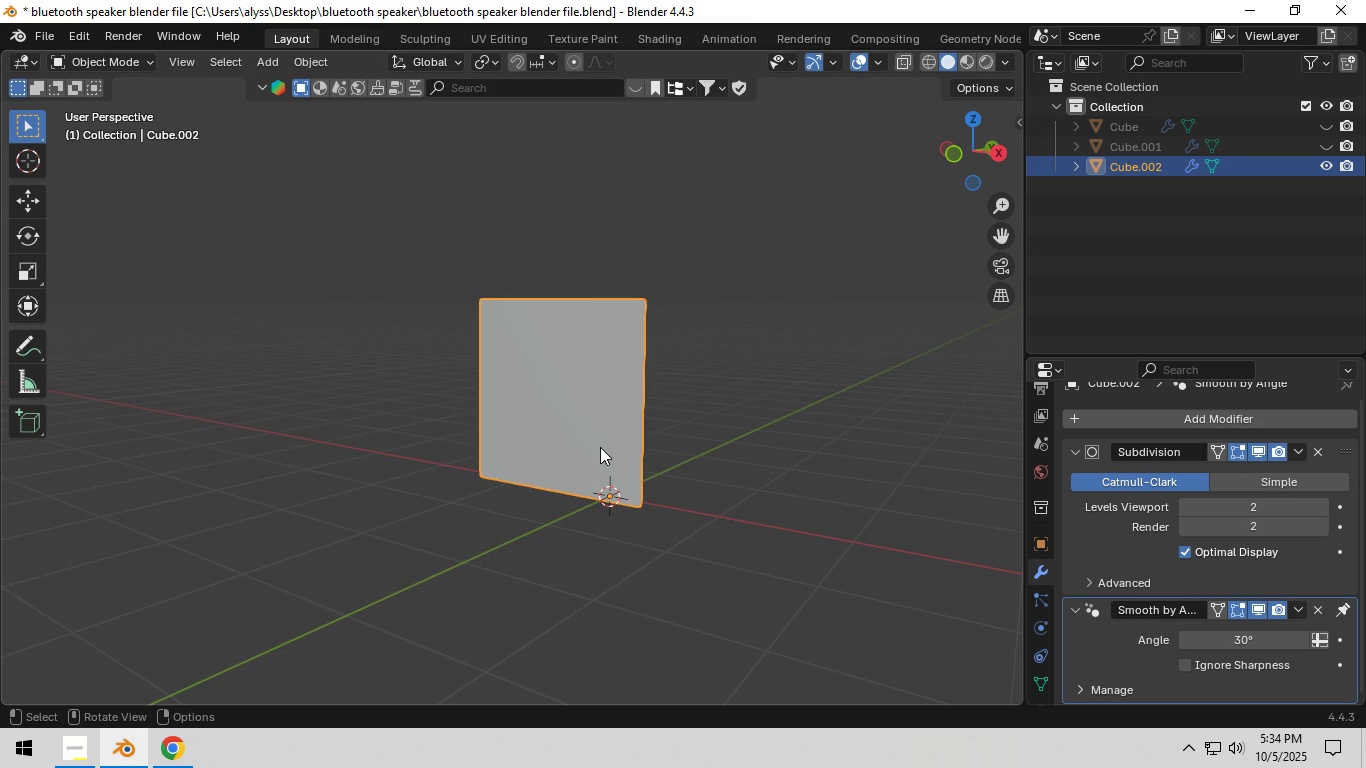 
left_click([599, 441])
 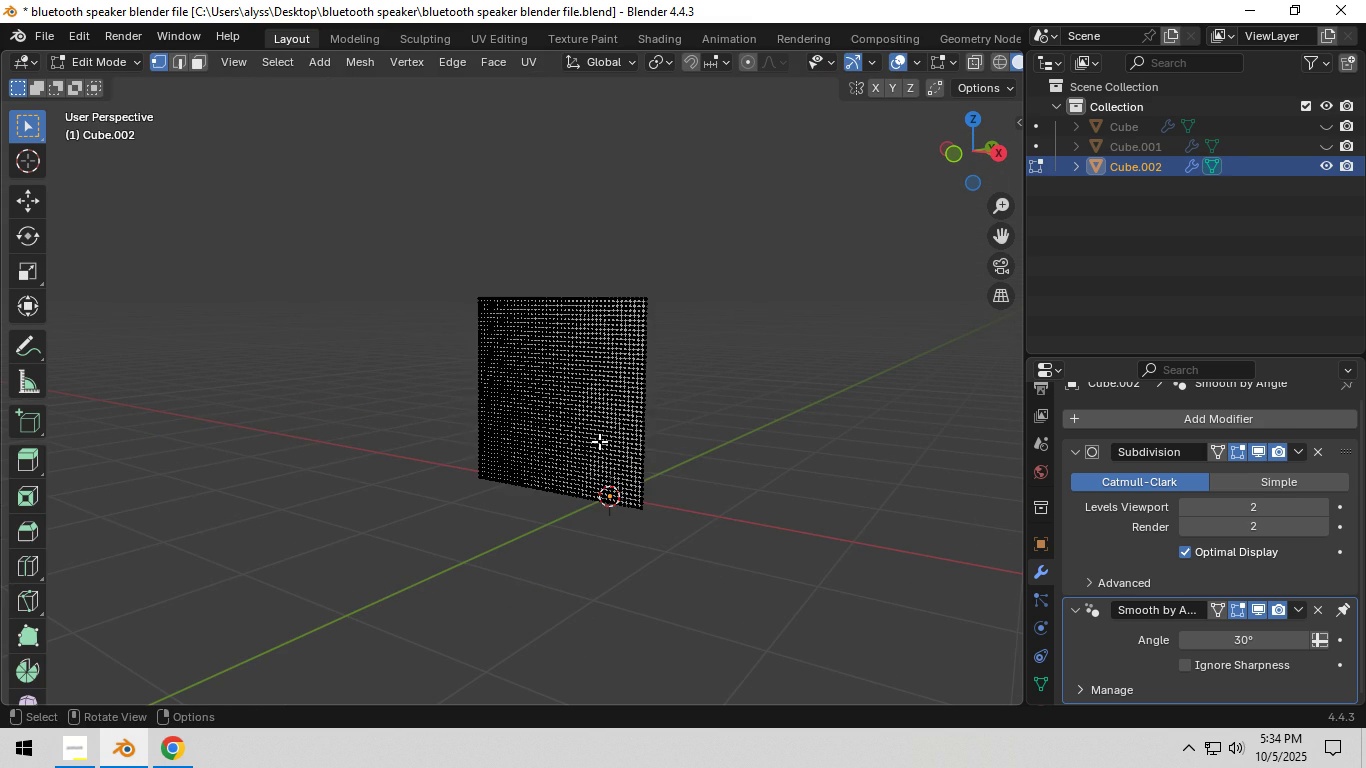 
key(Tab)
 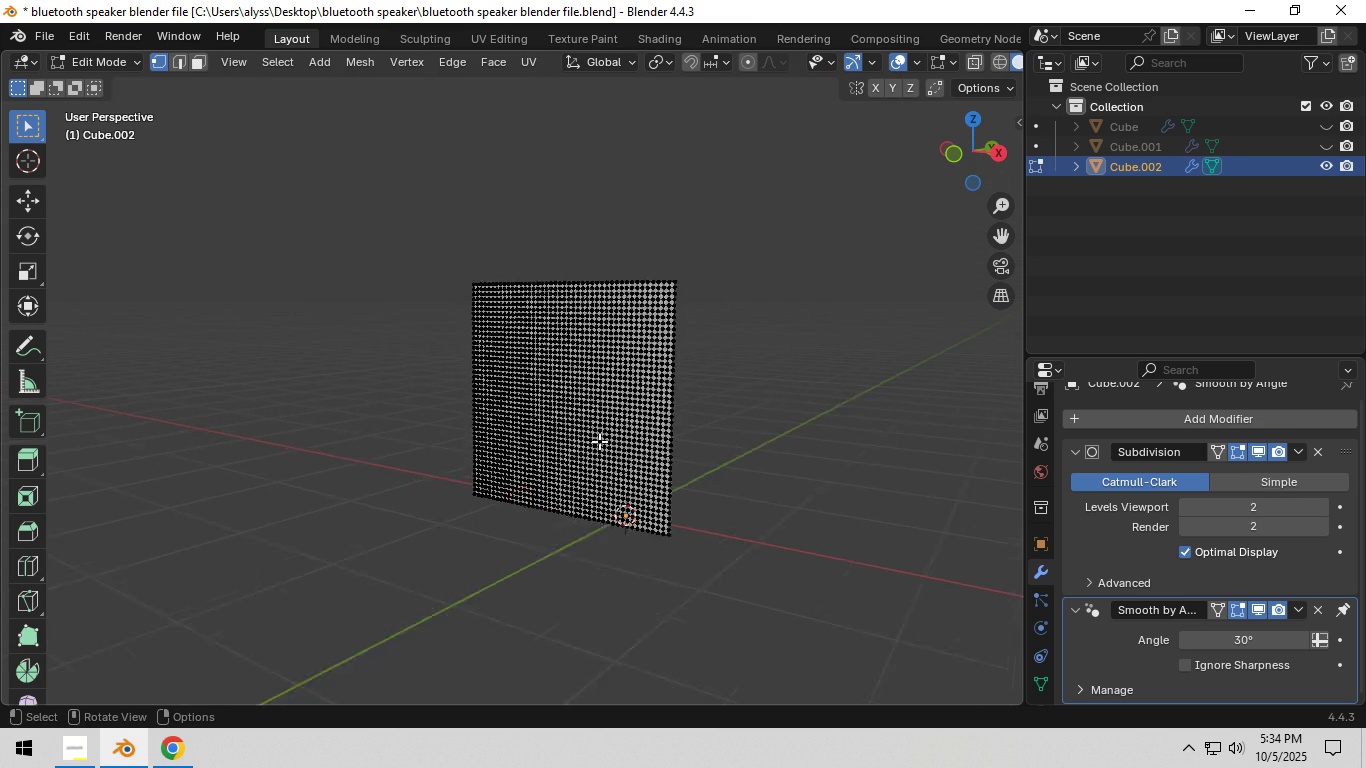 
scroll: coordinate [599, 441], scroll_direction: up, amount: 3.0